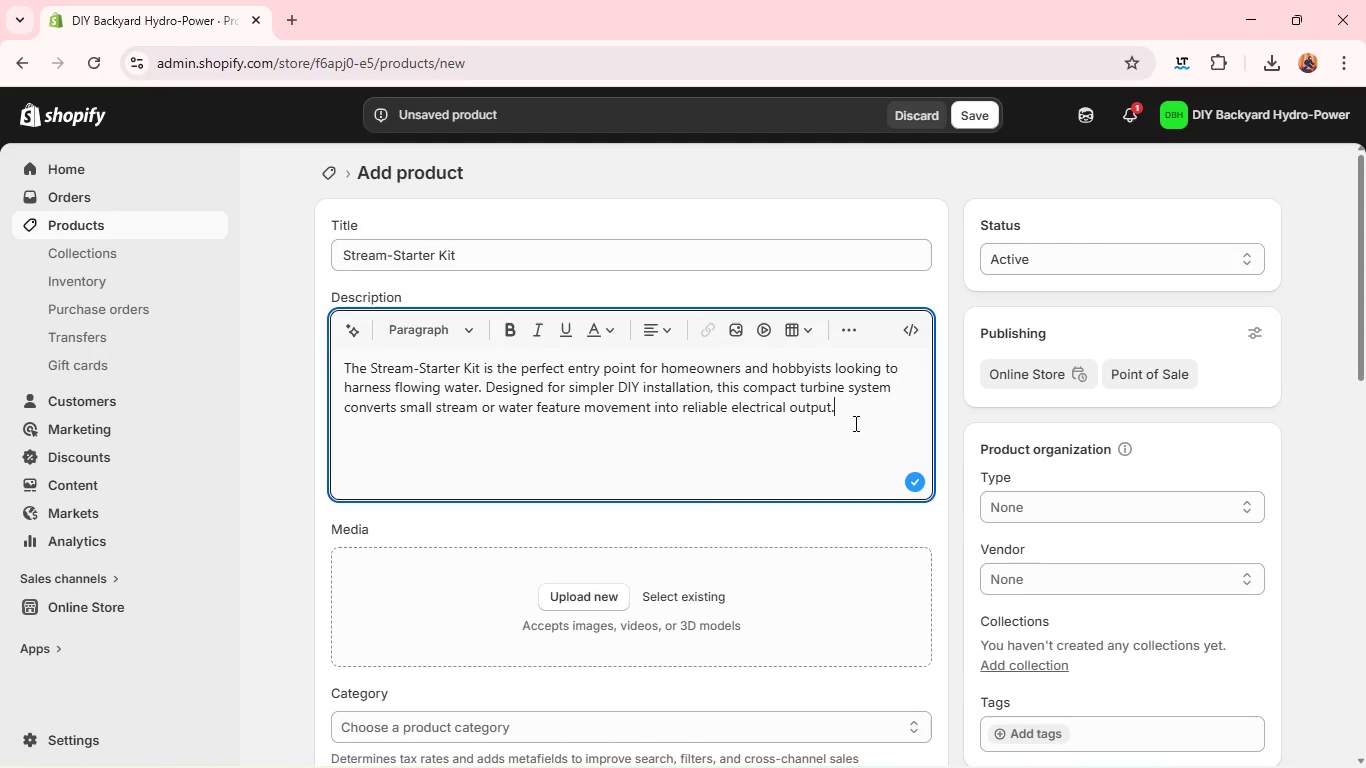 
wait(10.38)
 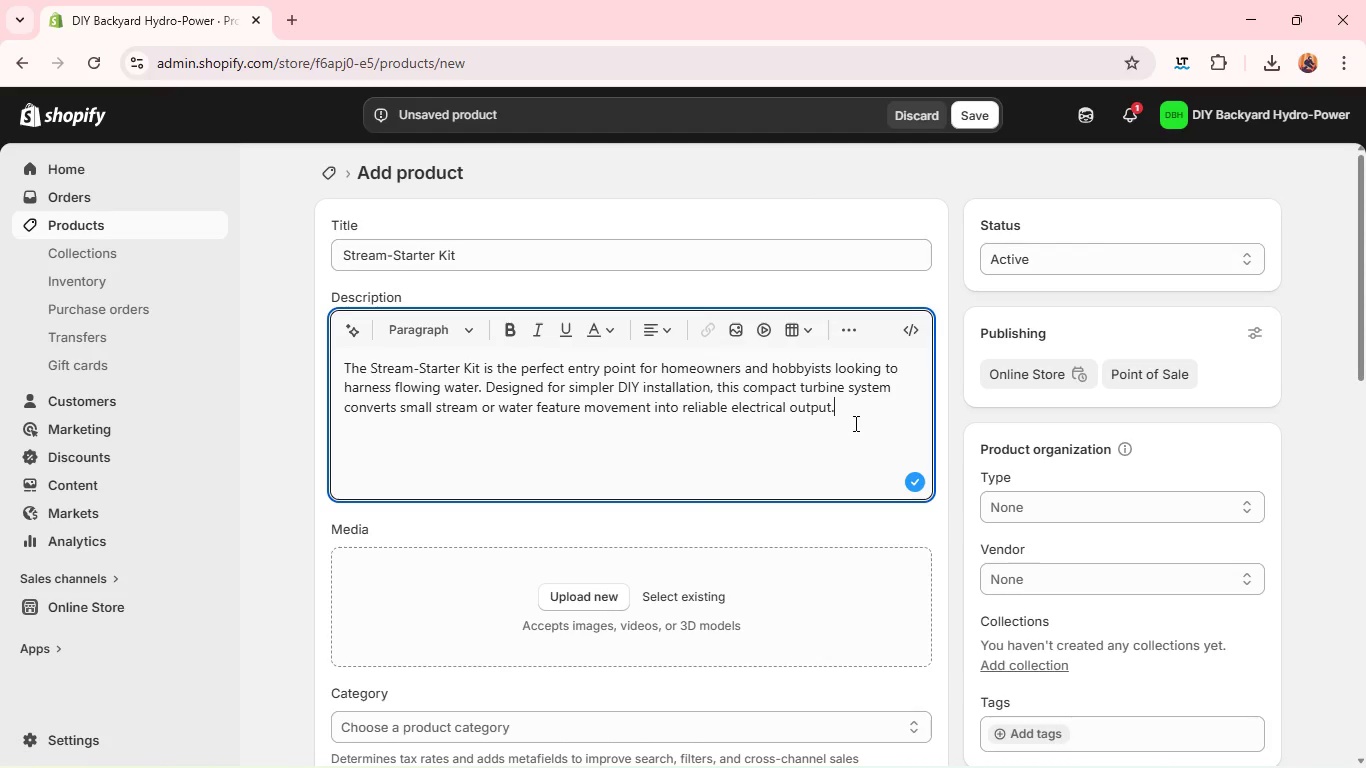 
type( Wheter you s)
key(Backspace)
type(choose the)
 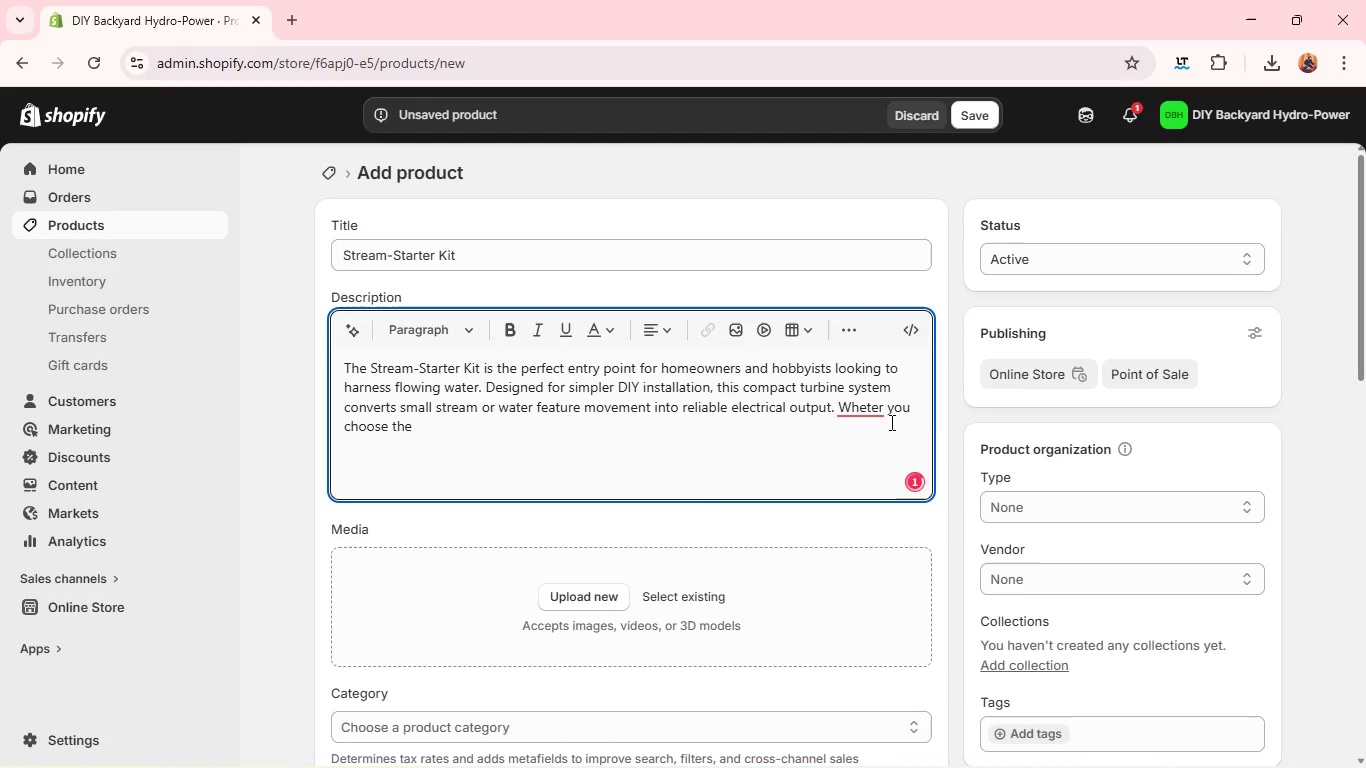 
left_click([869, 408])
 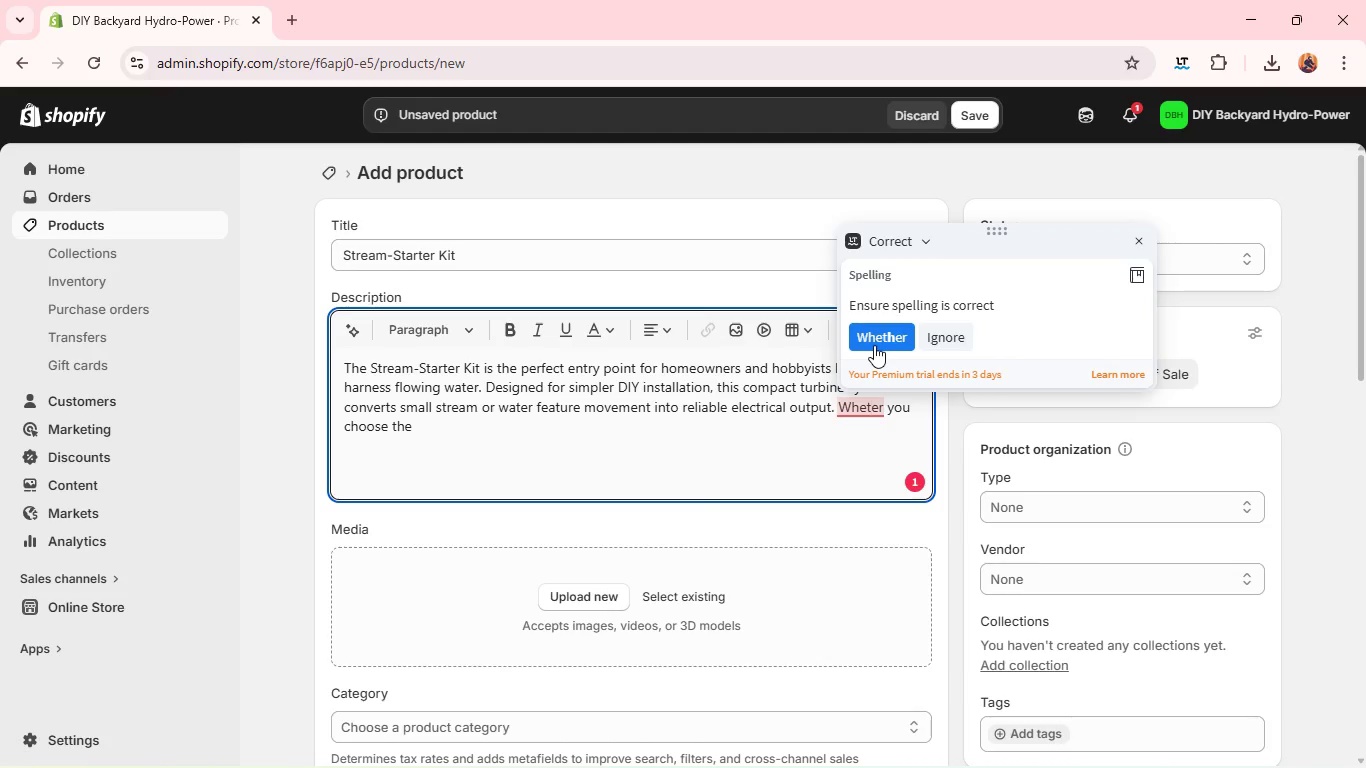 
left_click([876, 342])
 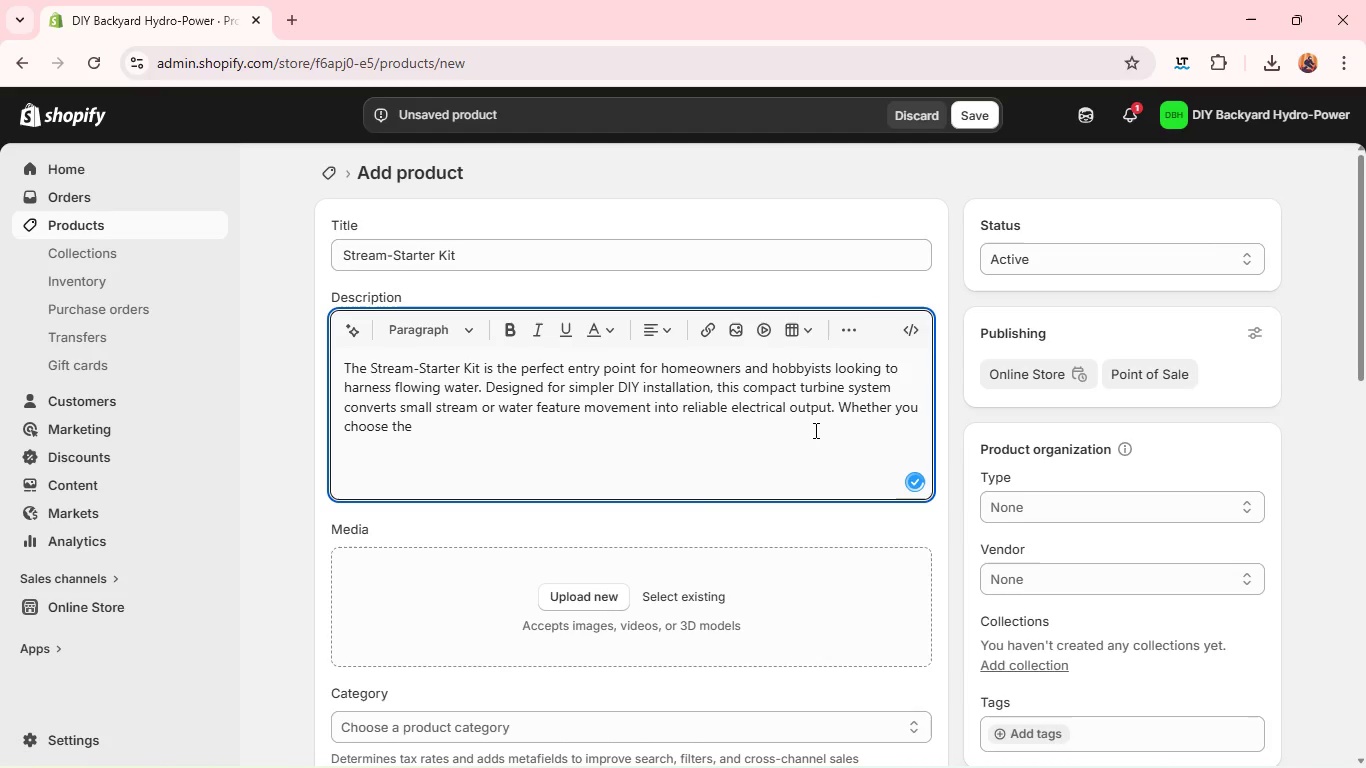 
left_click([814, 429])
 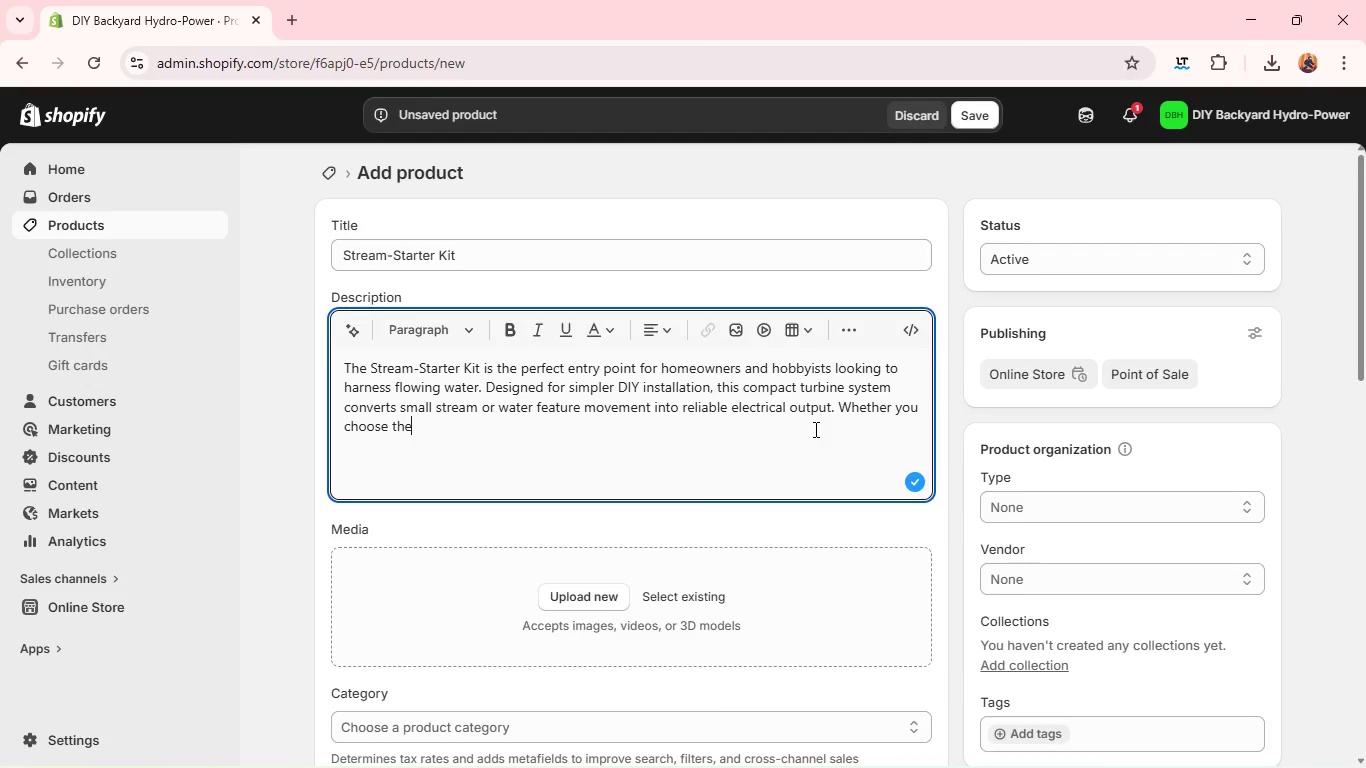 
wait(5.45)
 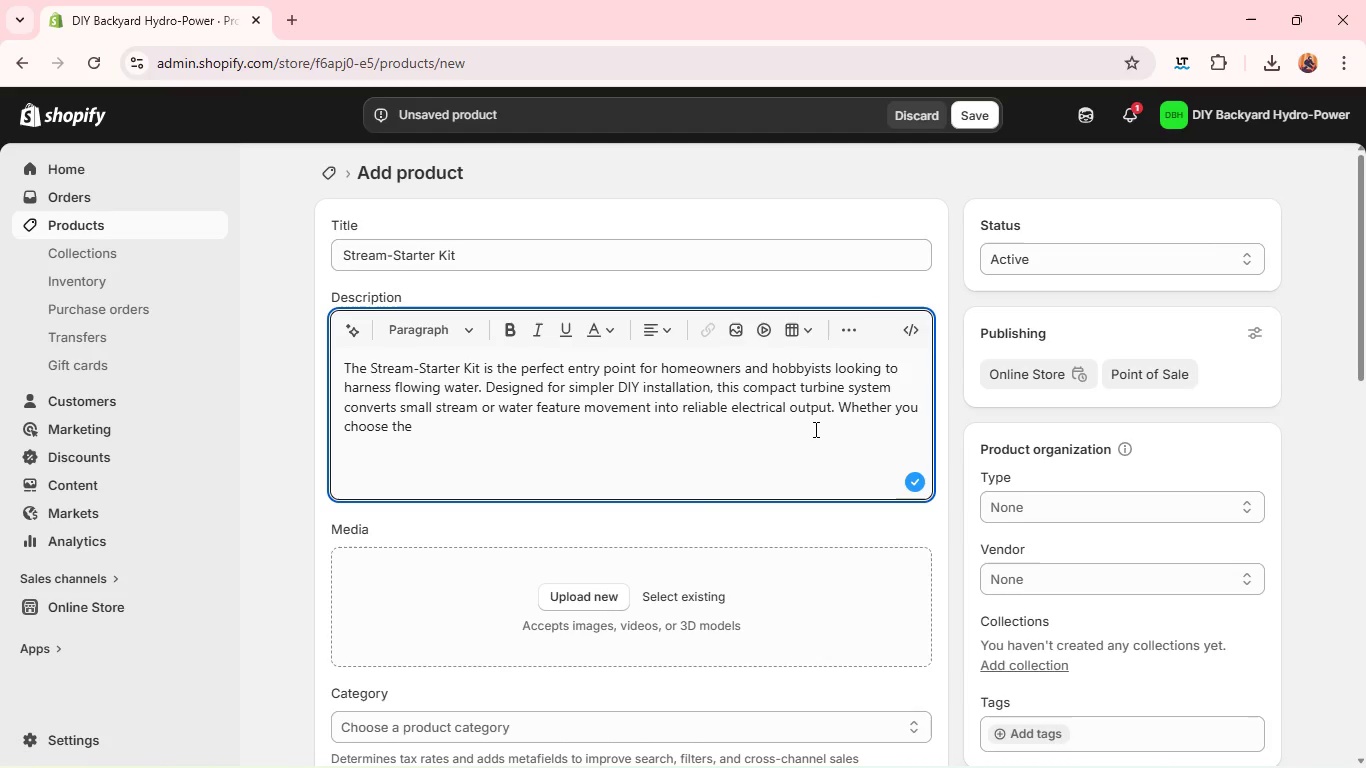 
type( 12V or Upgraded 24V option, this )
 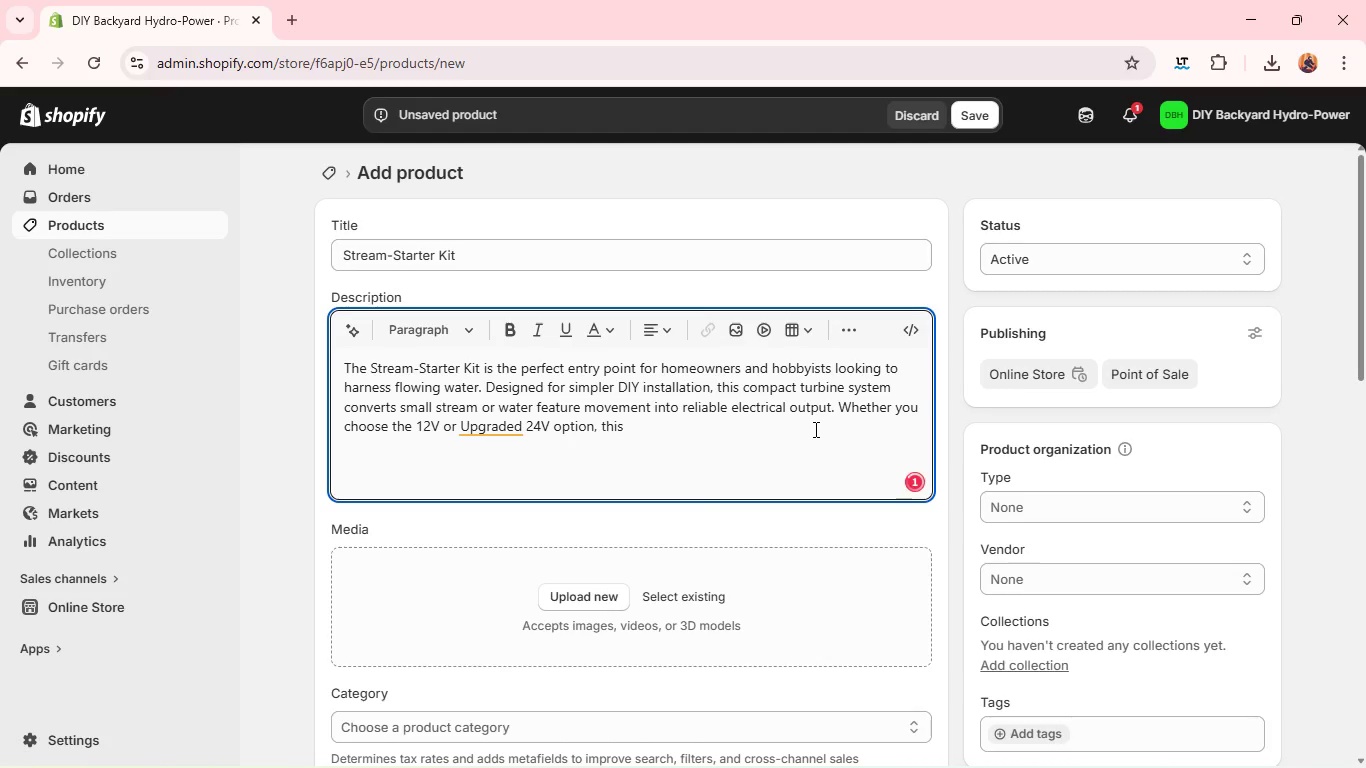 
left_click([470, 428])
 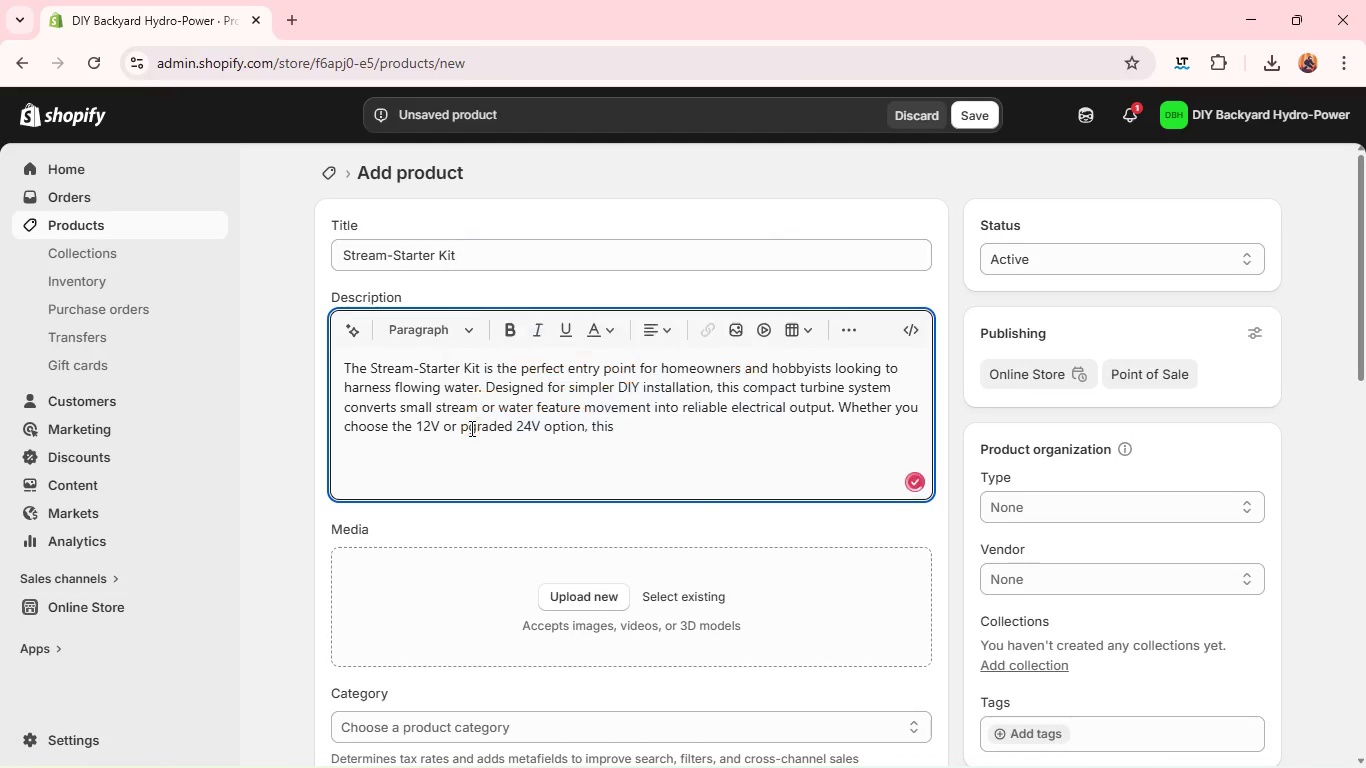 
key(Backspace)
 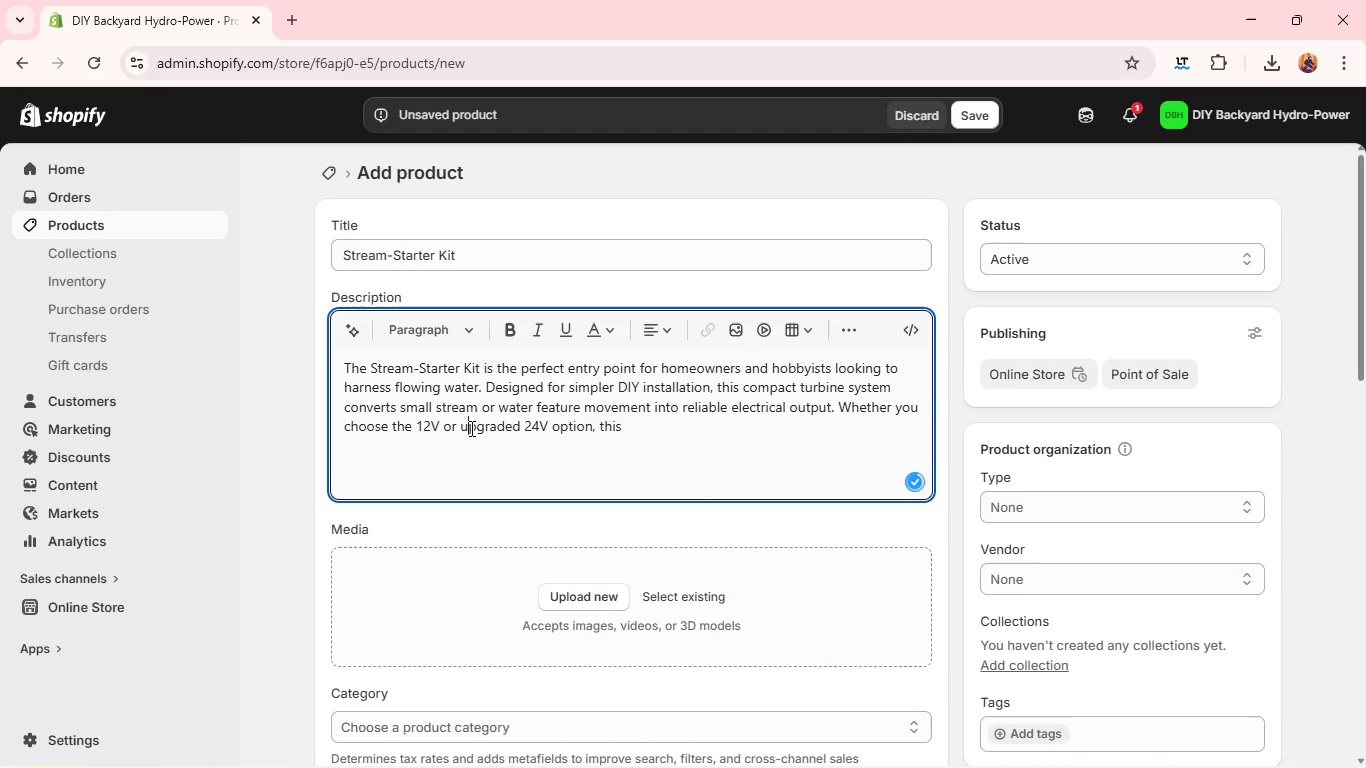 
key(U)
 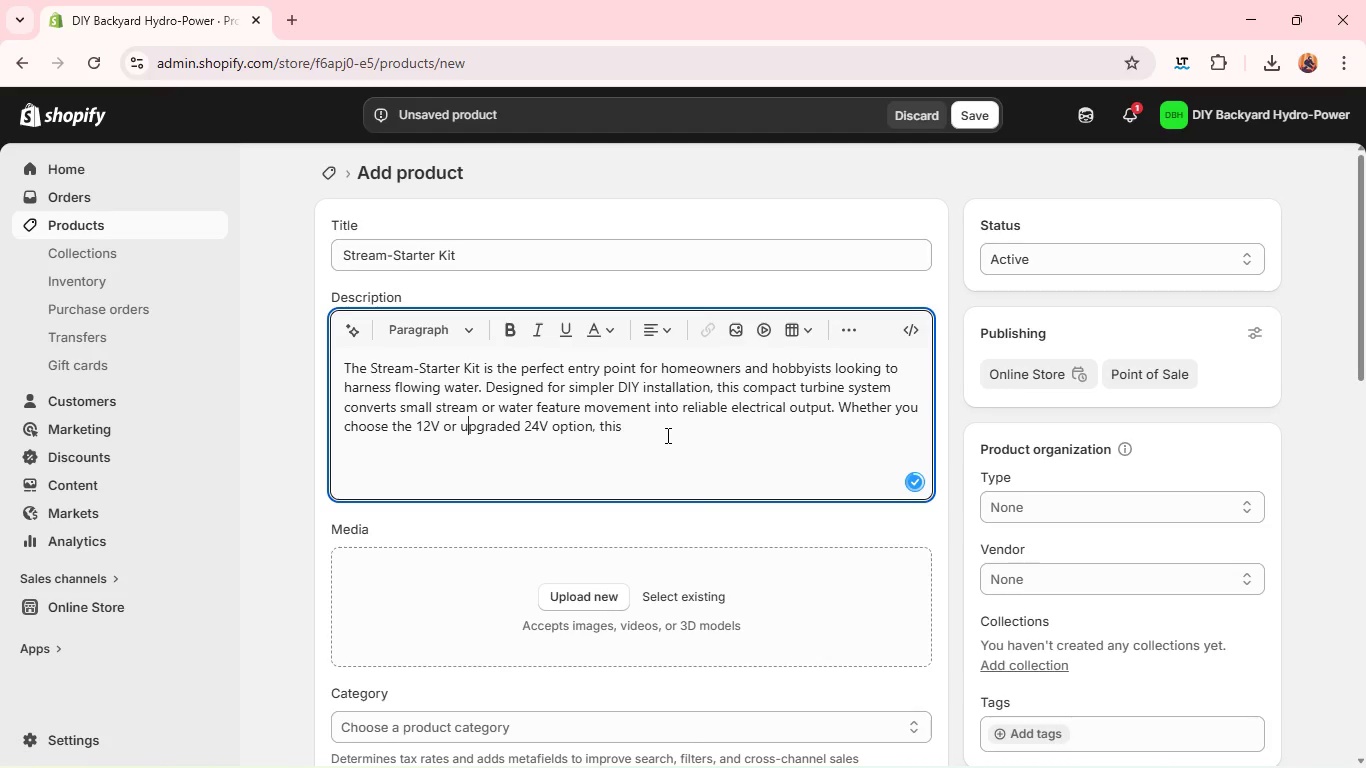 
left_click([666, 435])
 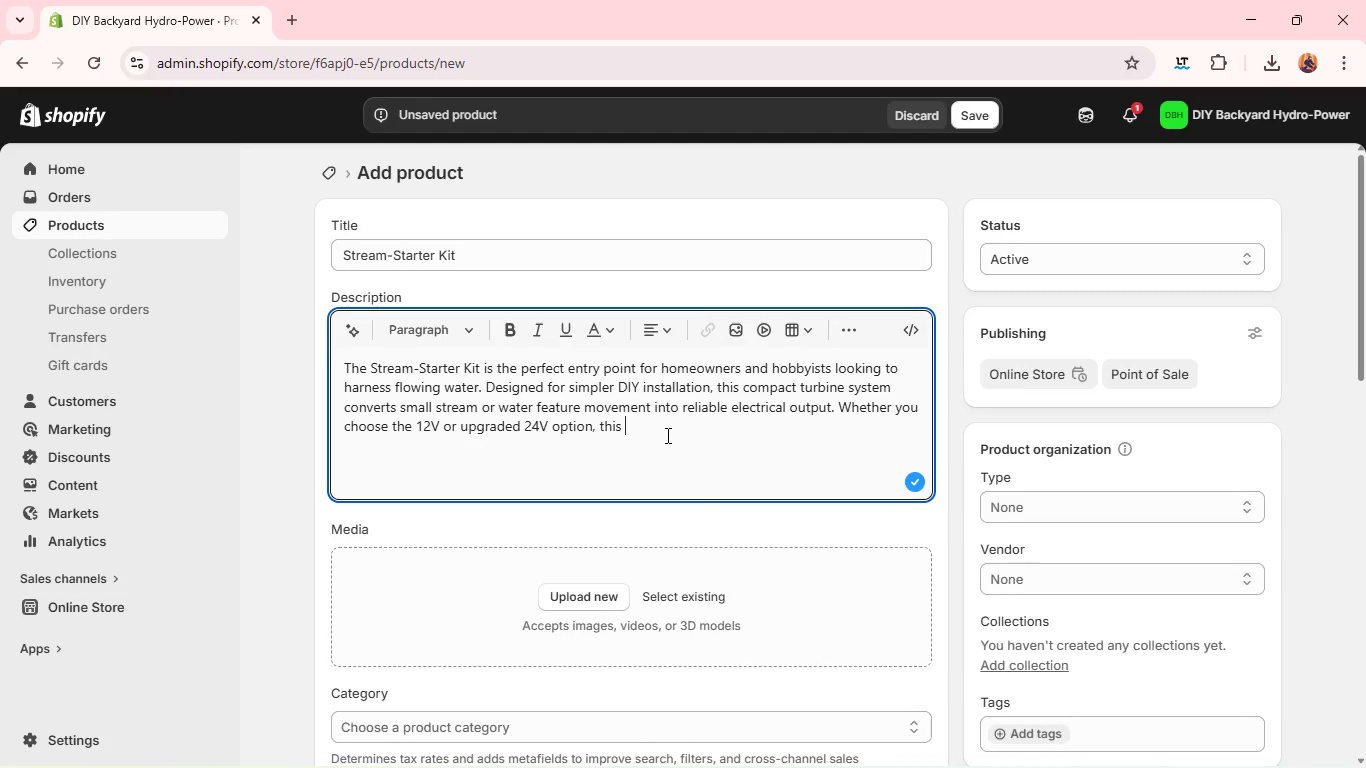 
type(kit provides a dependable foundation for off-grid experimentation and learning. Built with )
 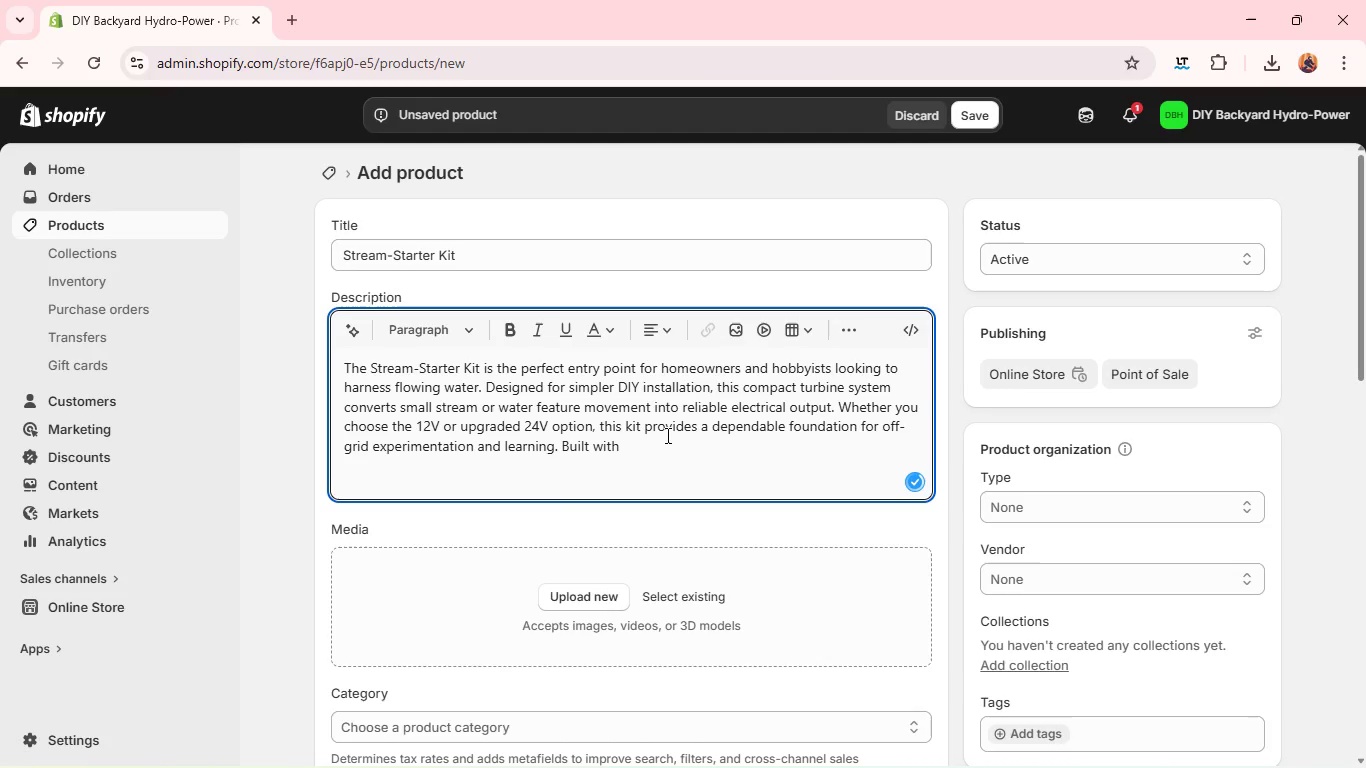 
type(durable materiale)
key(Backspace)
type(s and optimized g)
key(Backspace)
type(for low-flow conditions, it allows users to explore micro )
key(Backspace)
type(-hydroelecet)
key(Backspace)
key(Backspace)
 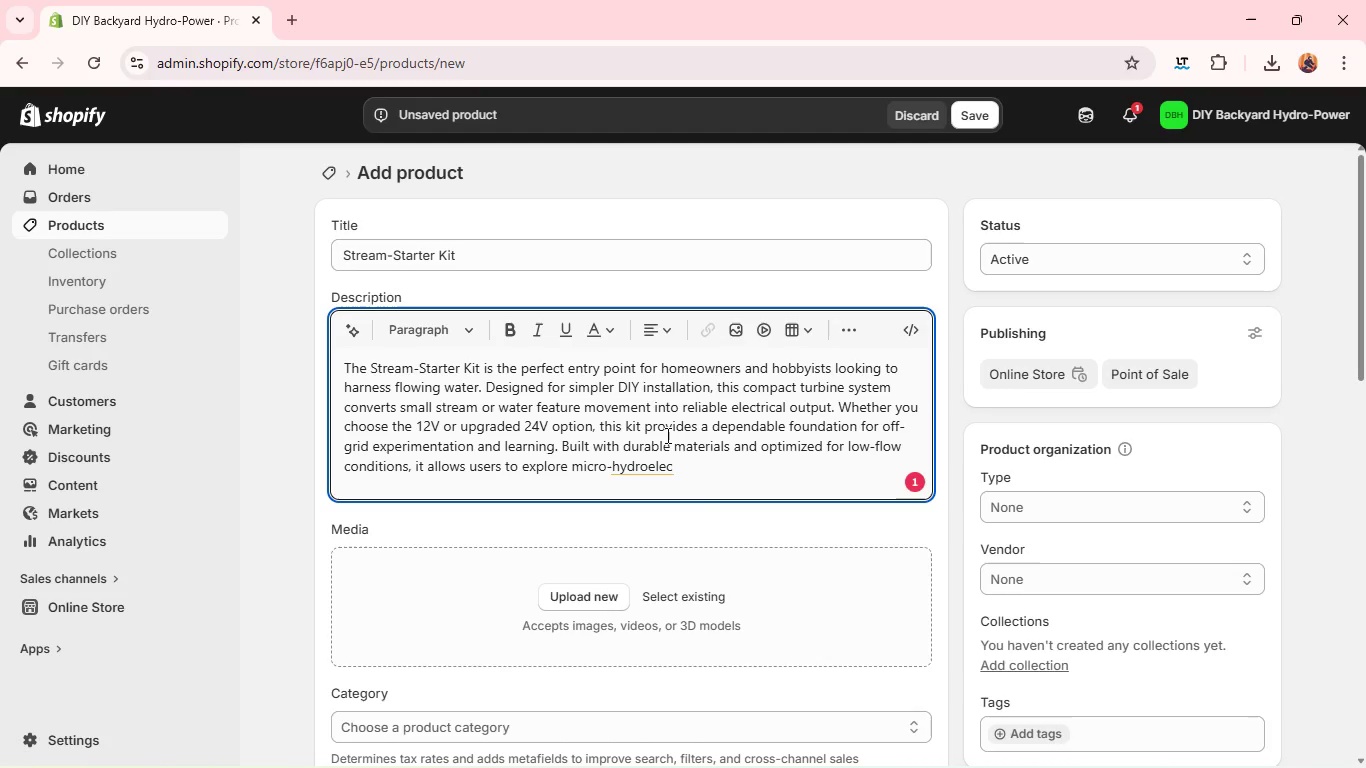 
type(tric generation without complex infrastura)
key(Backspace)
 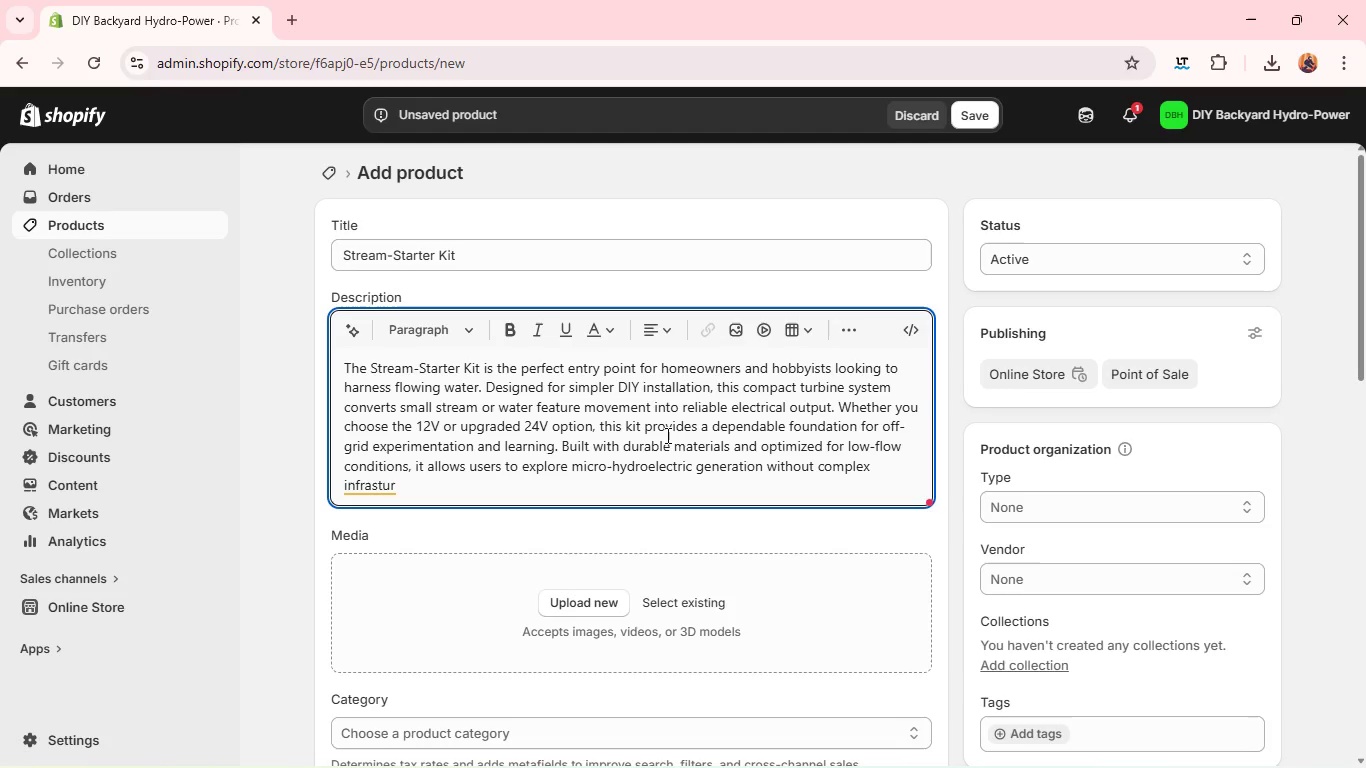 
wait(8.11)
 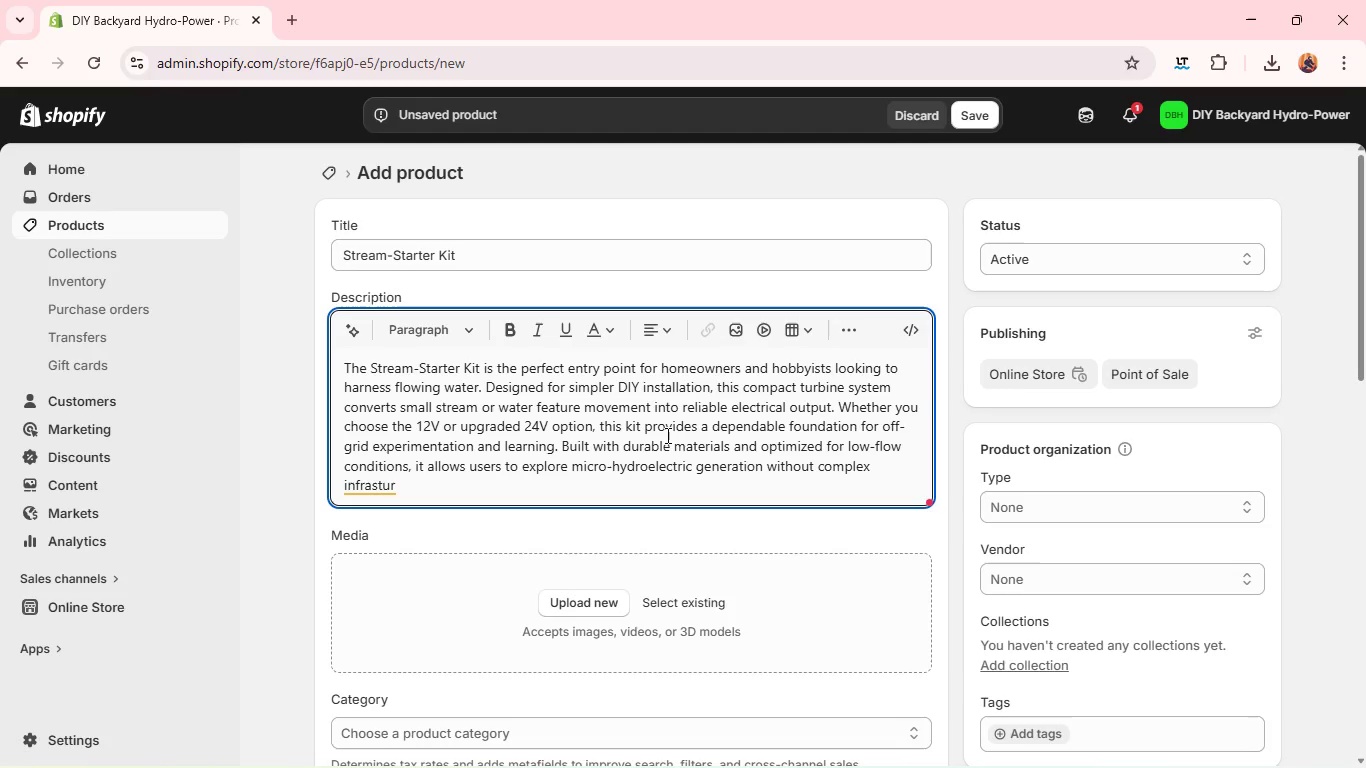 
key(Backspace)
 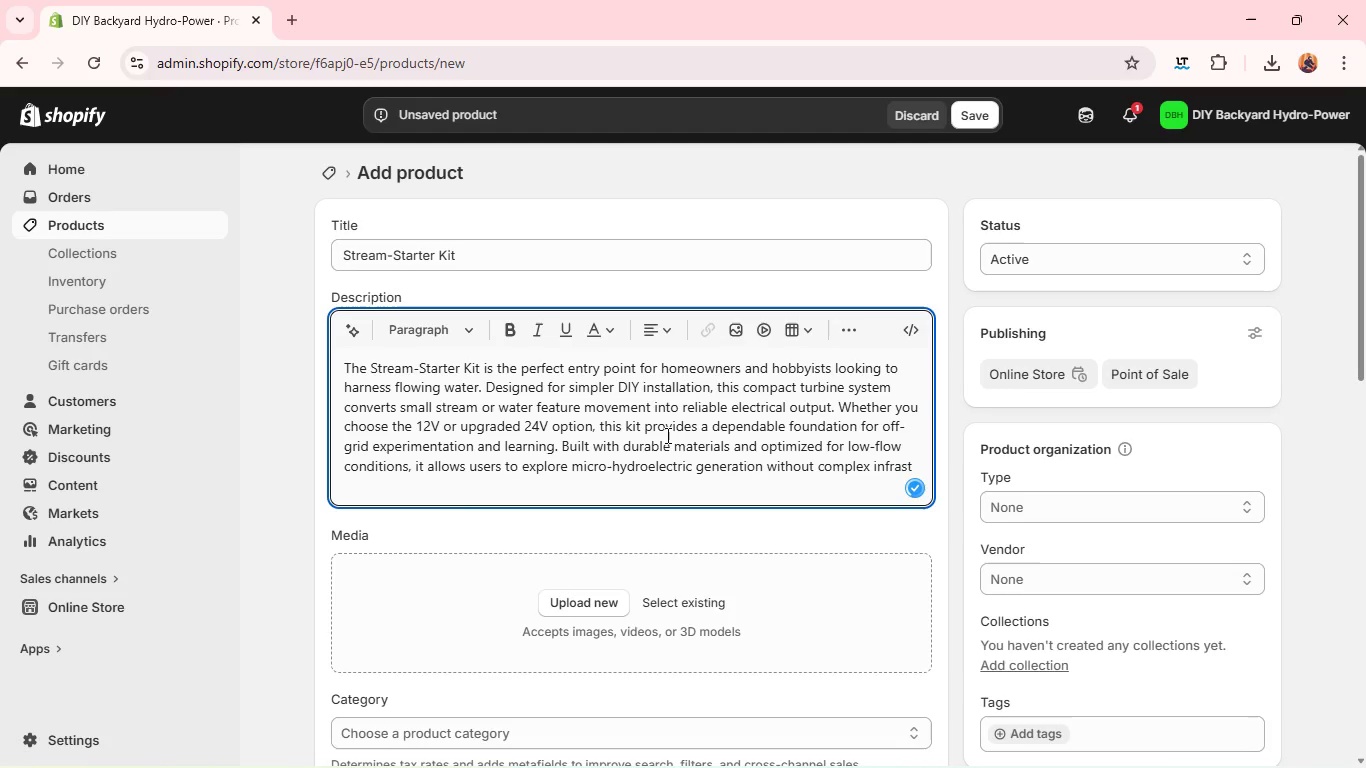 
key(Backspace)
 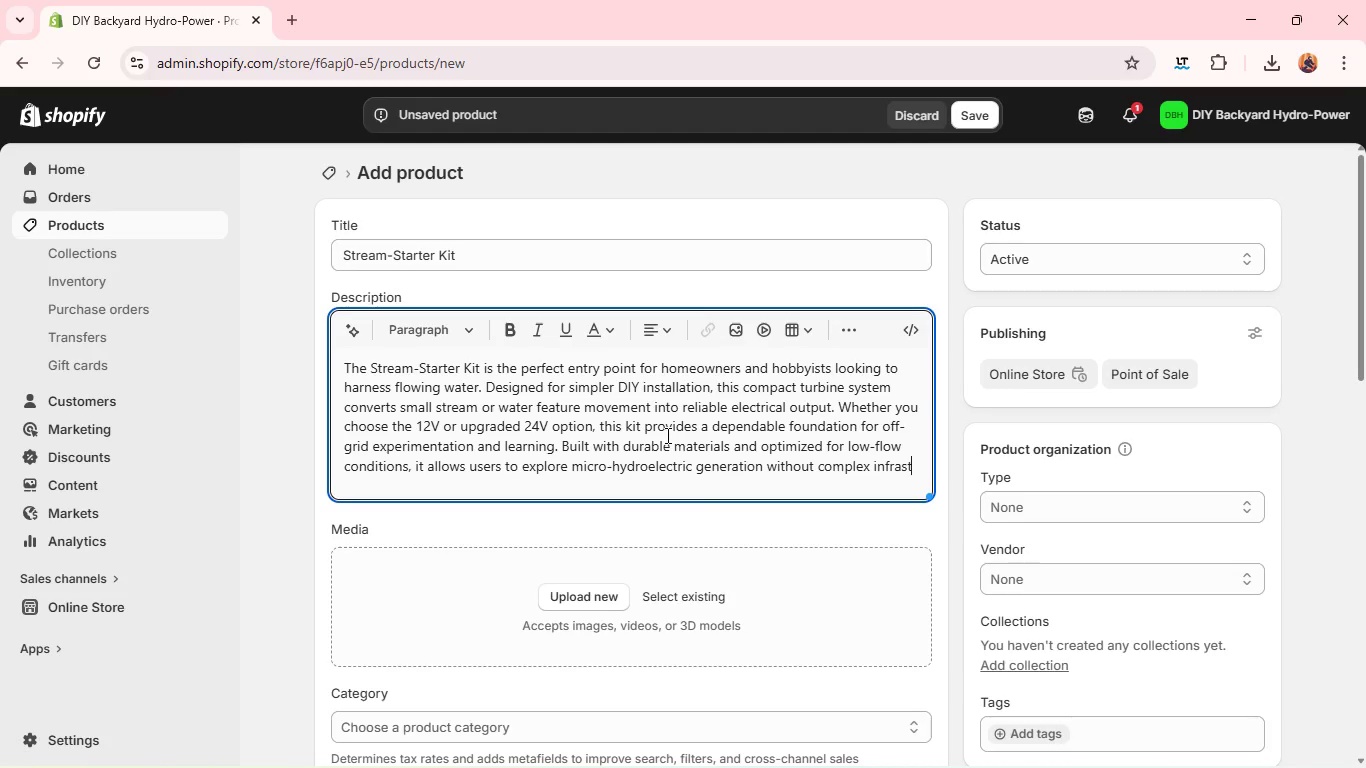 
type(ructure. The intuitive design ensures that even beginners can assembk)
key(Backspace)
type(le and deploy the system exepr)
key(Backspace)
type(erience. i)
key(Backspace)
type(Ideal for educationa )
key(Backspace)
type(l projects or sustainable)
 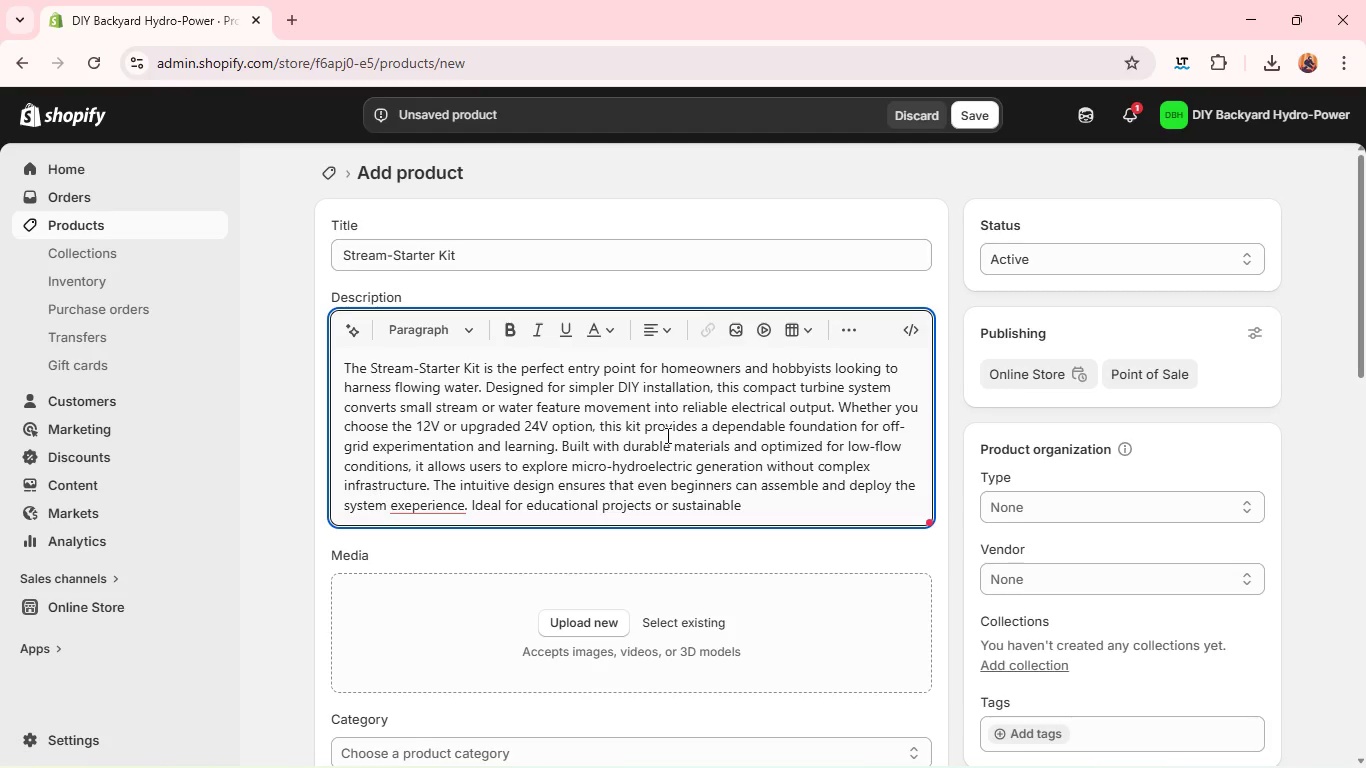 
wait(8.14)
 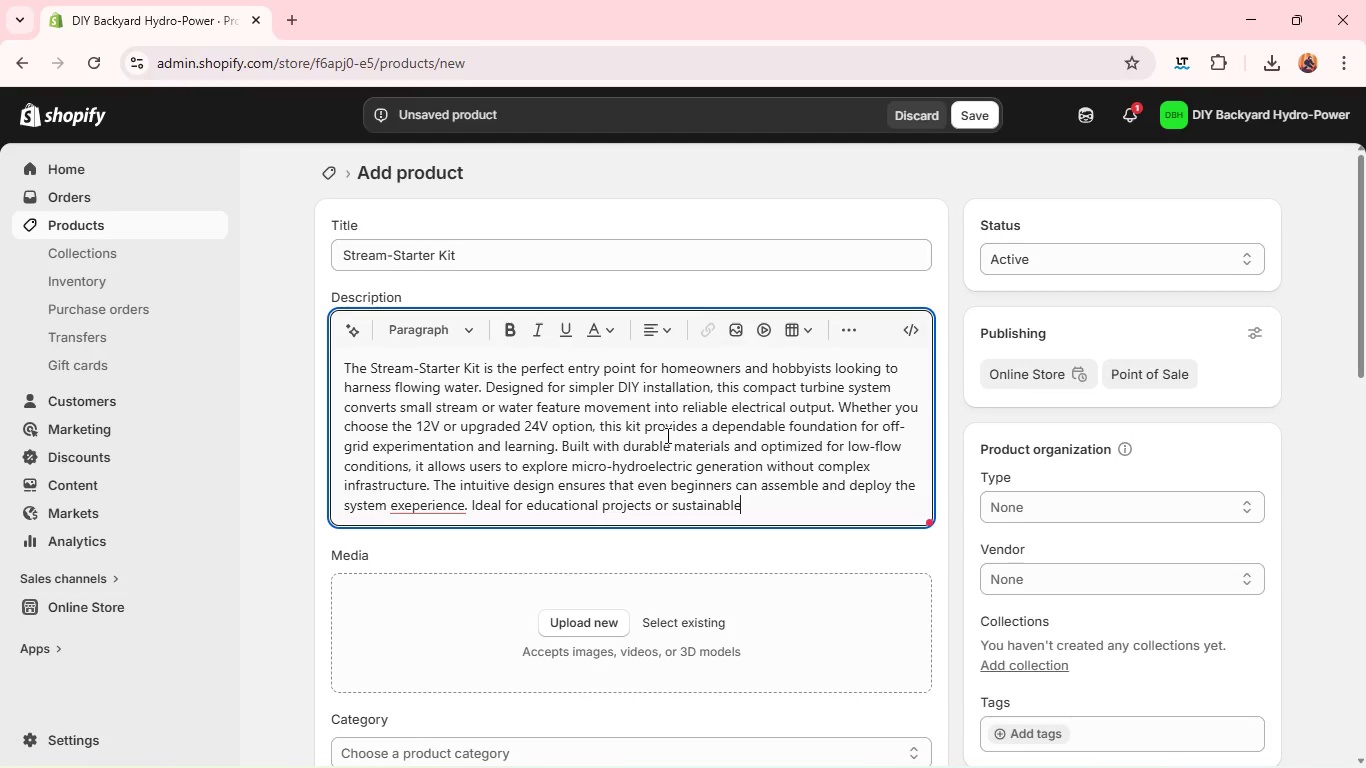 
type( backyyard upgrades, this kit)
 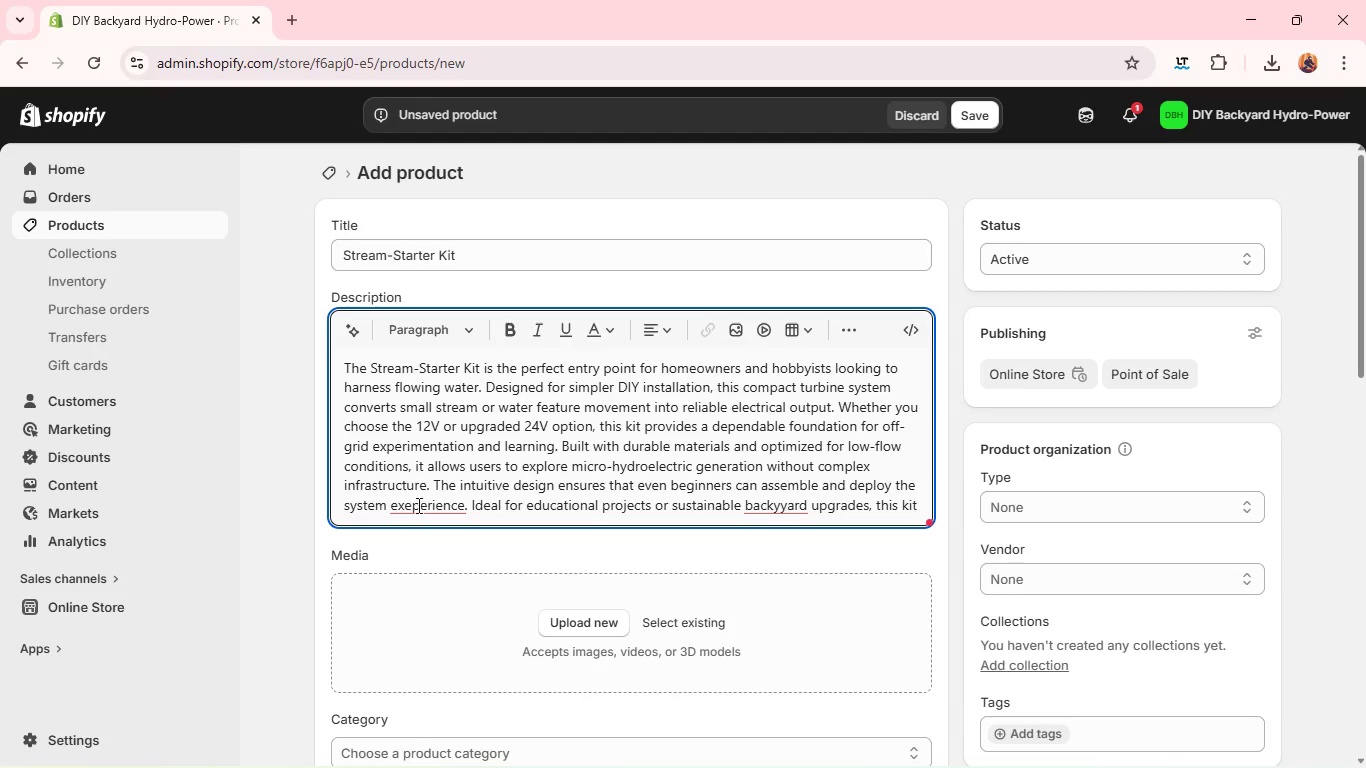 
left_click([417, 505])
 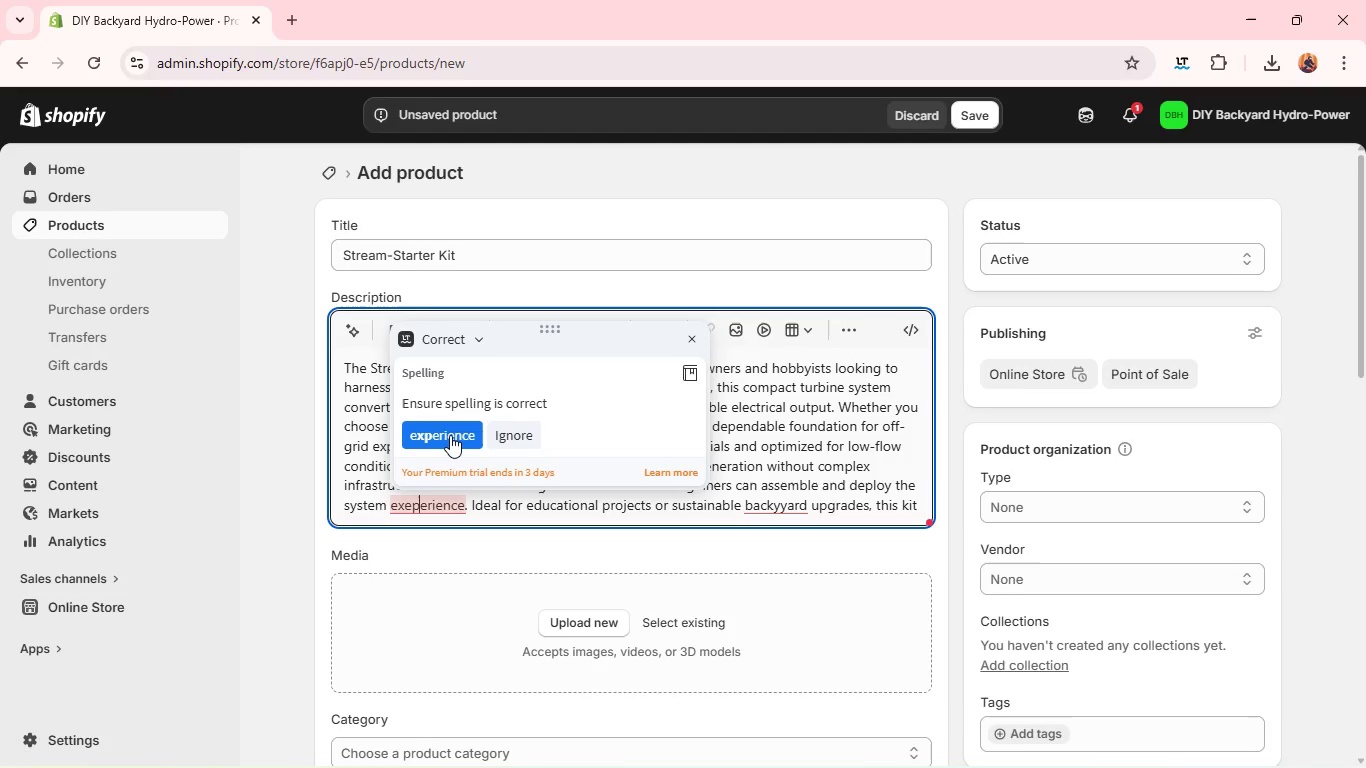 
left_click([450, 435])
 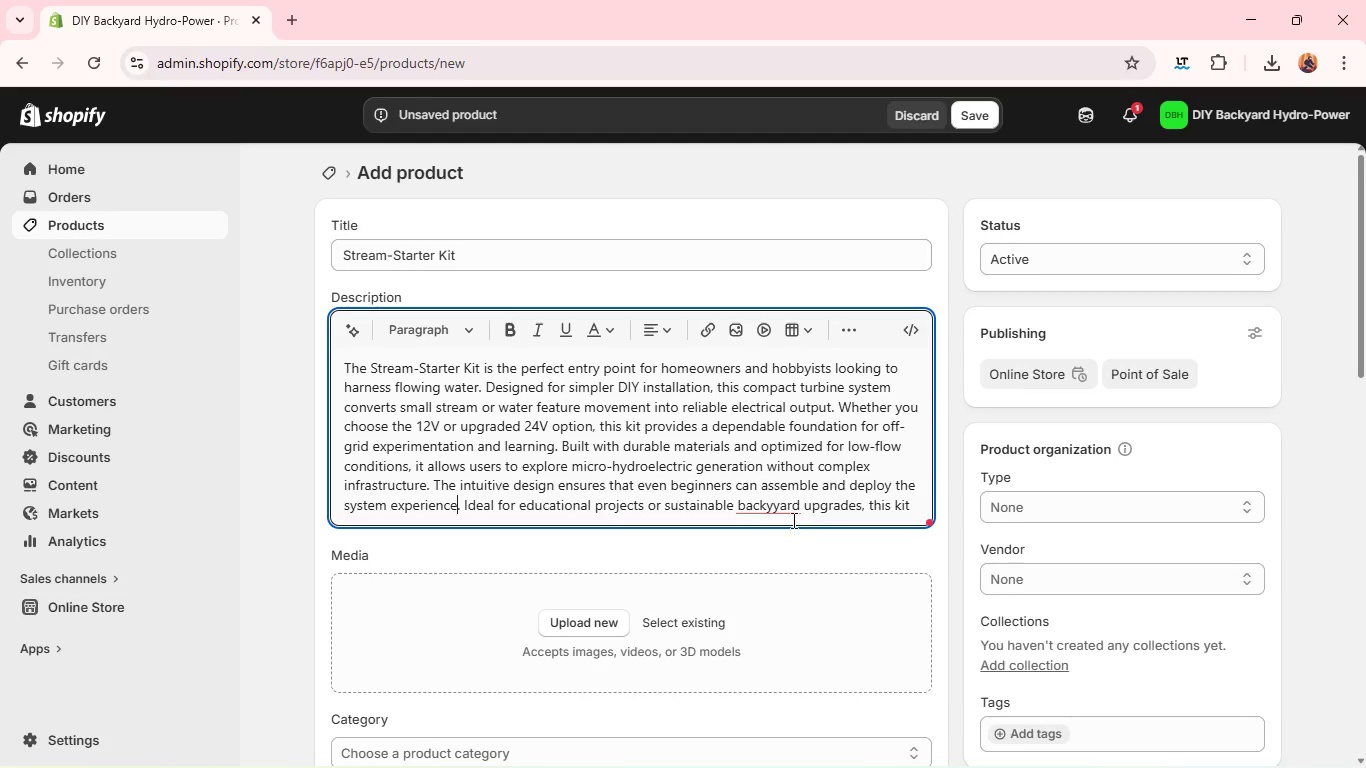 
left_click([777, 510])
 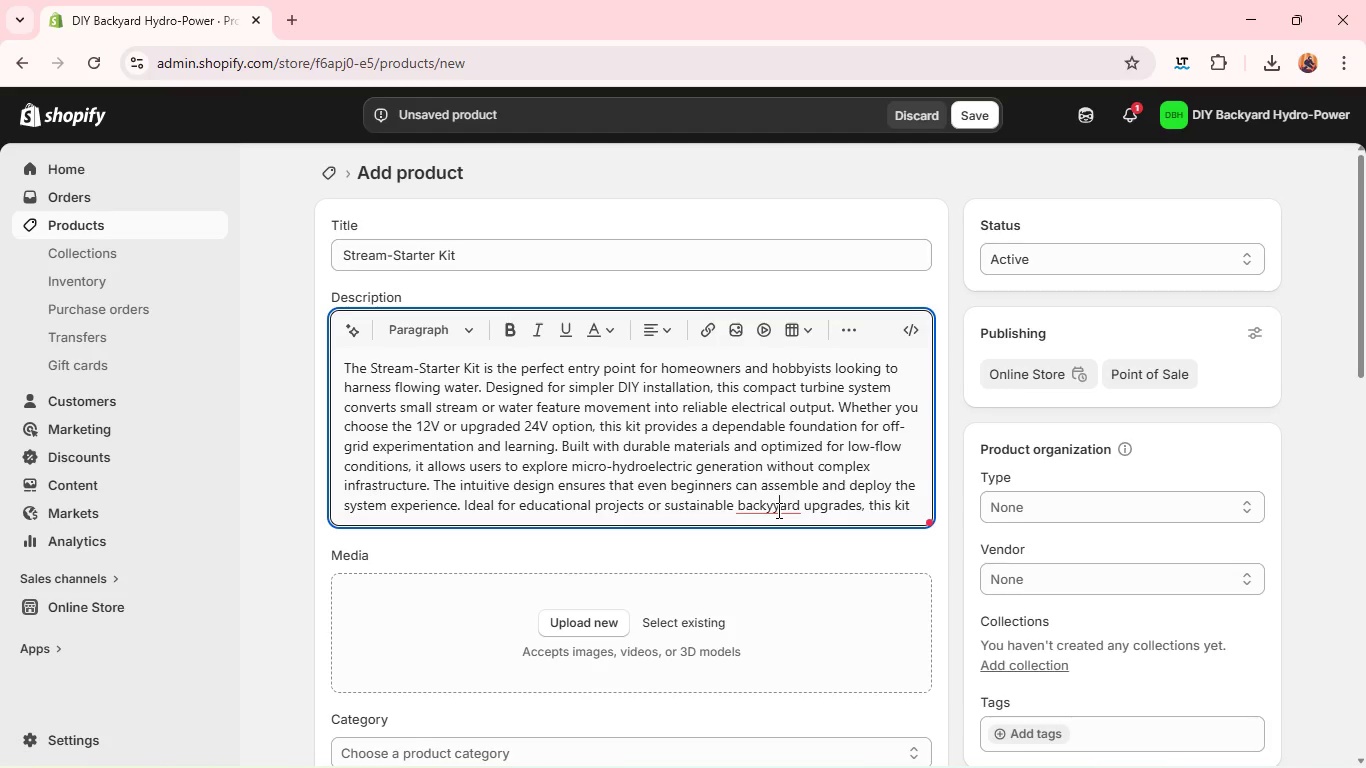 
key(Backspace)
 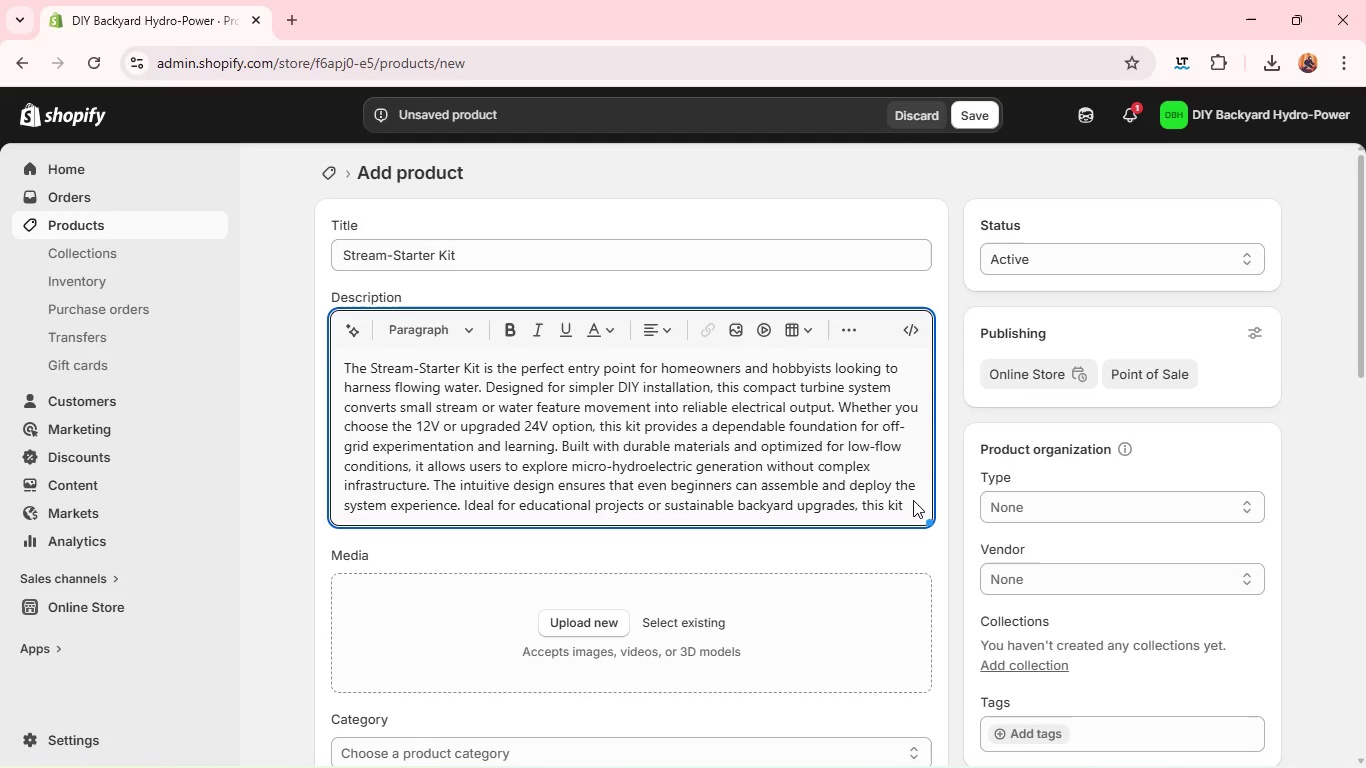 
left_click([913, 500])
 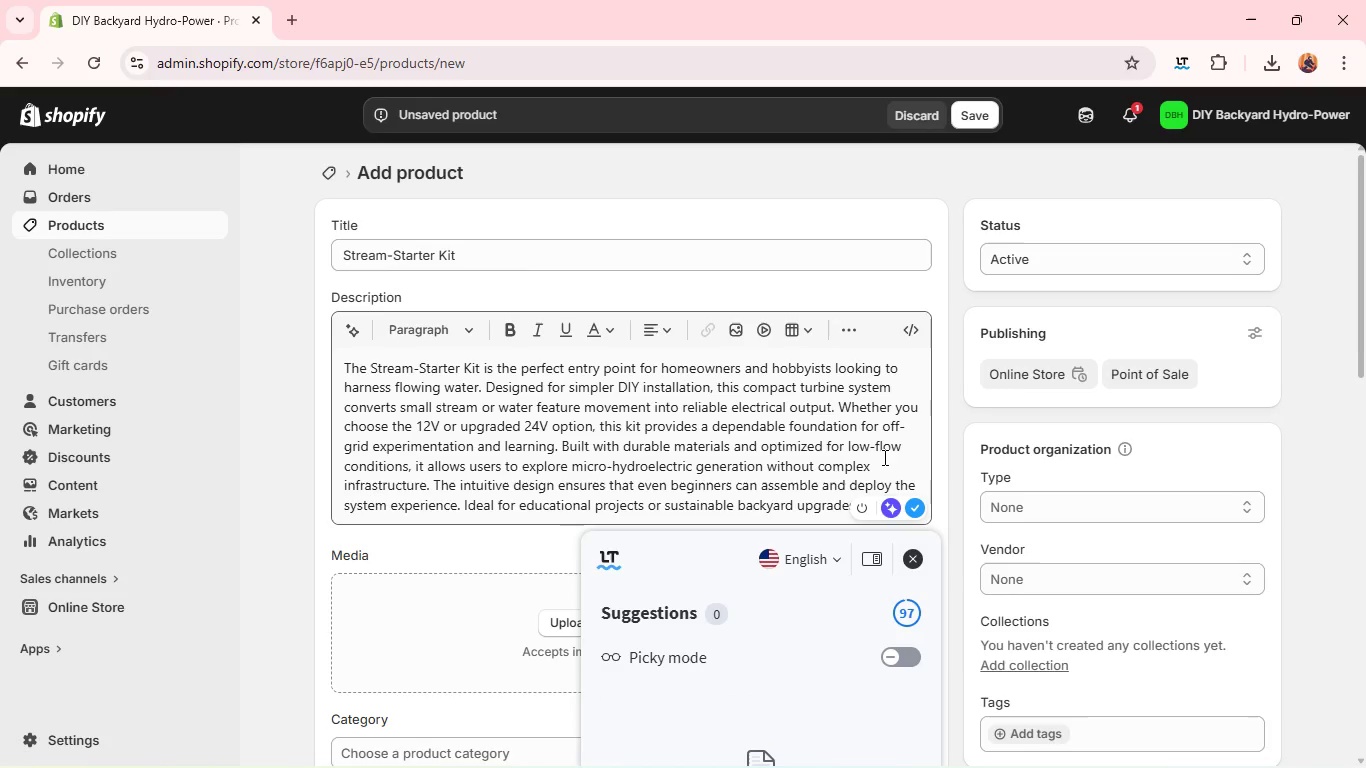 
left_click([882, 455])
 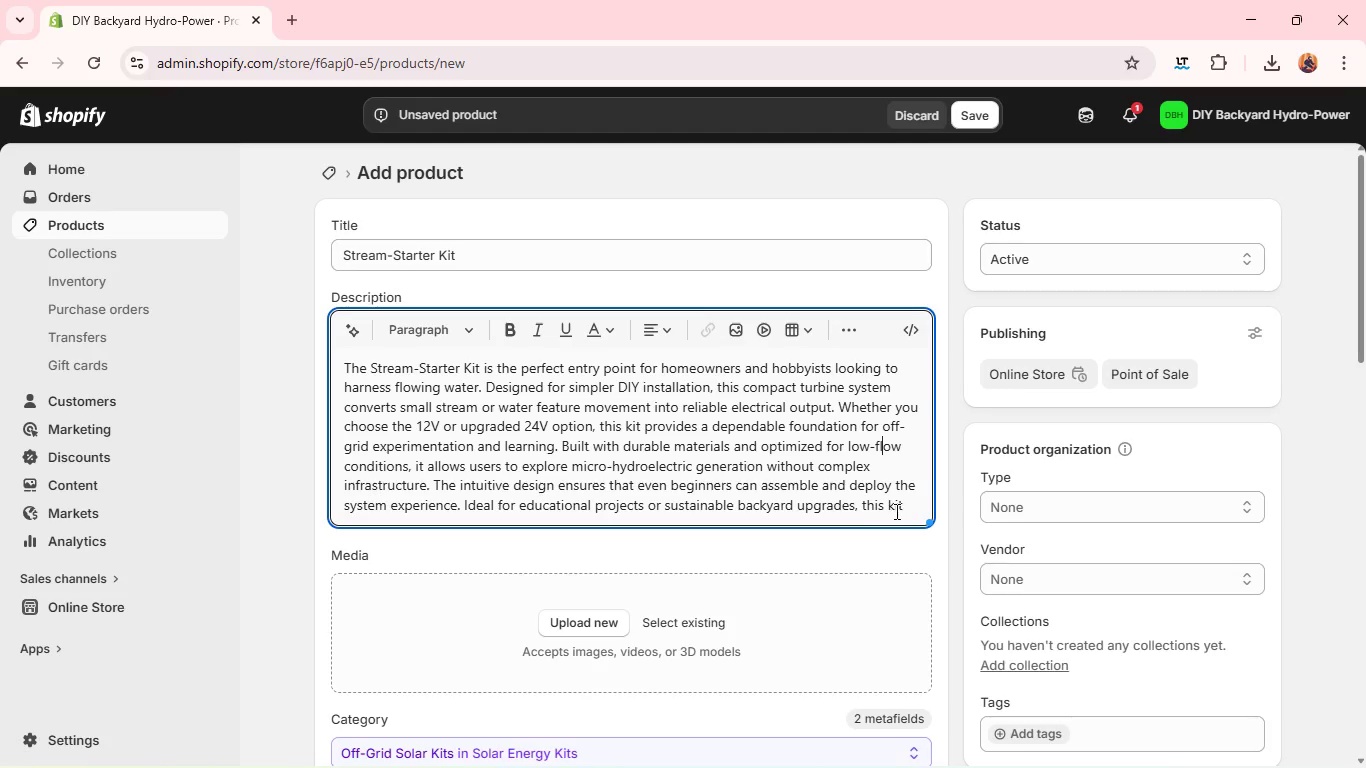 
left_click([901, 510])
 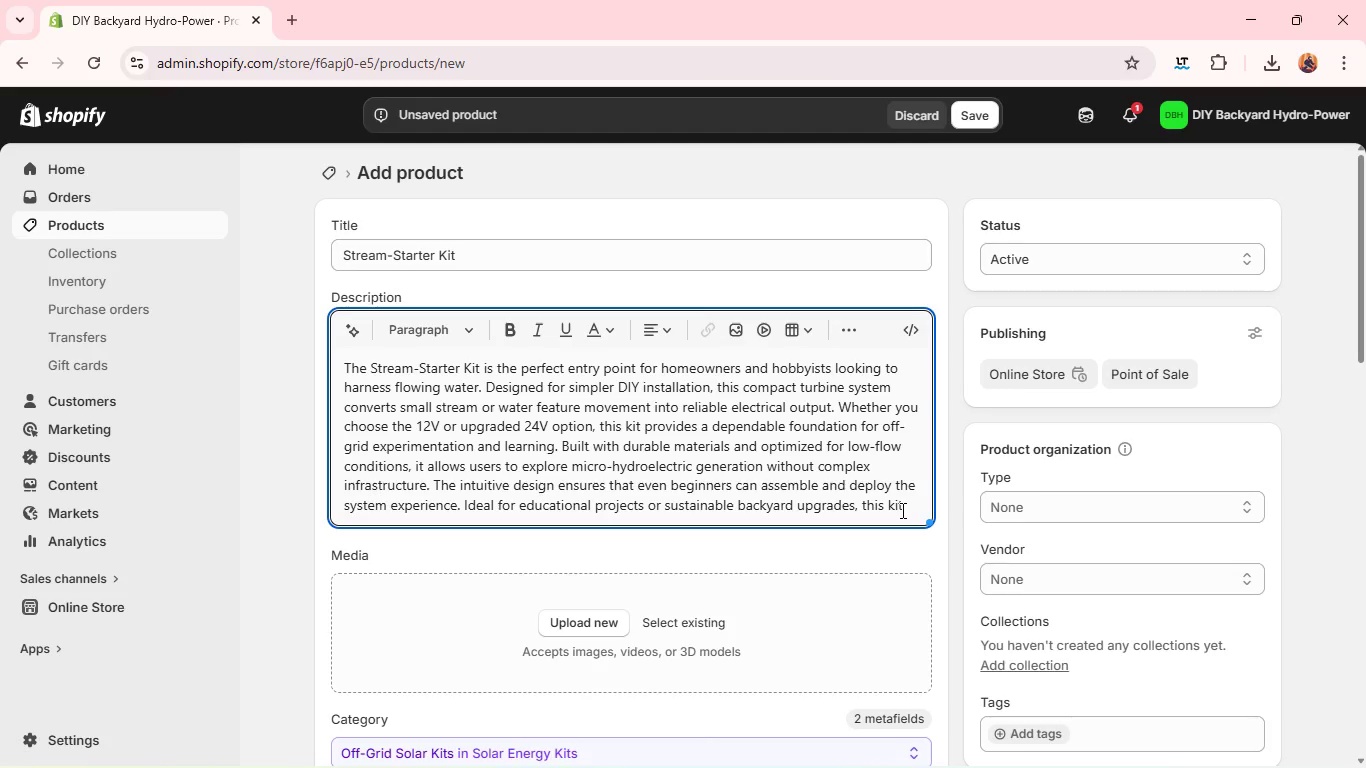 
wait(23.67)
 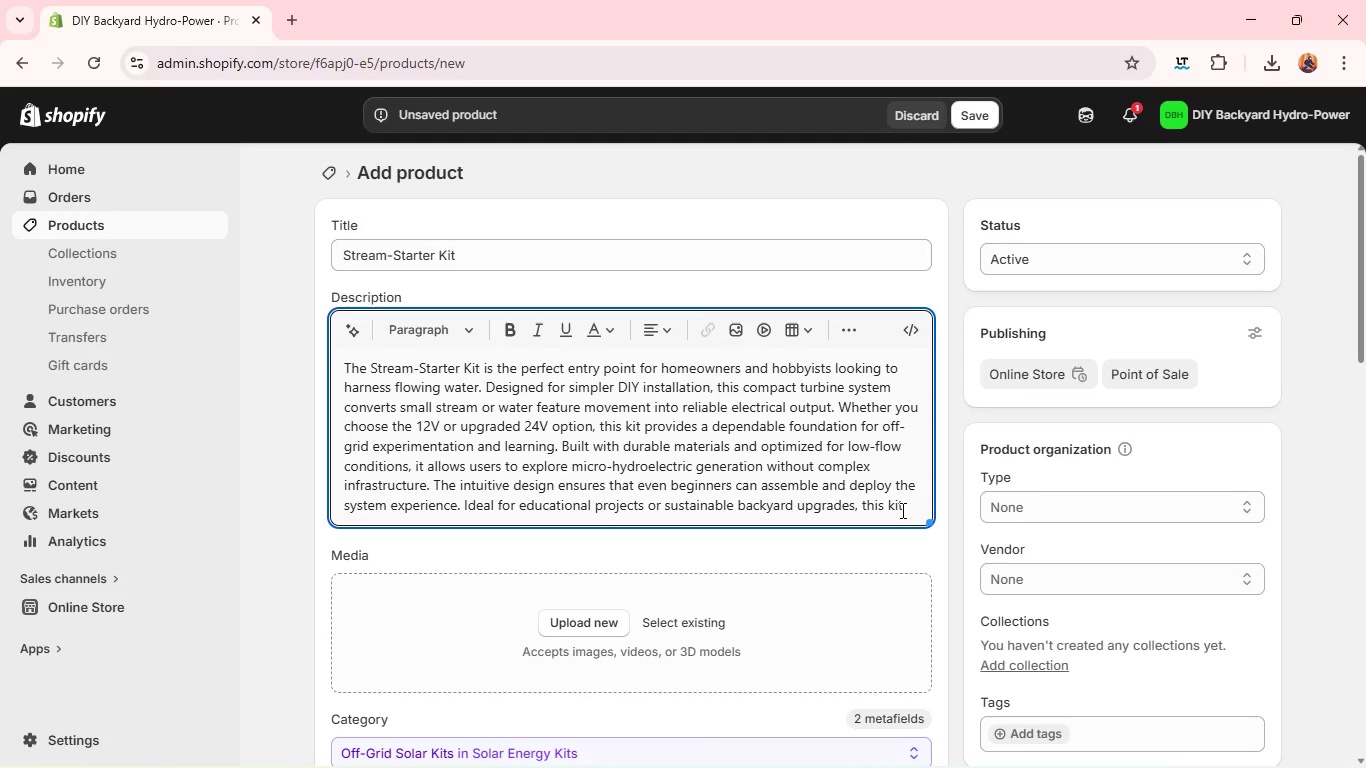 
type( demonstrates g)
key(Backspace)
type(hiw)
key(Backspace)
key(Backspace)
type(ow water poe)
key(Backspace)
type(wer can be both )
key(Tab)
 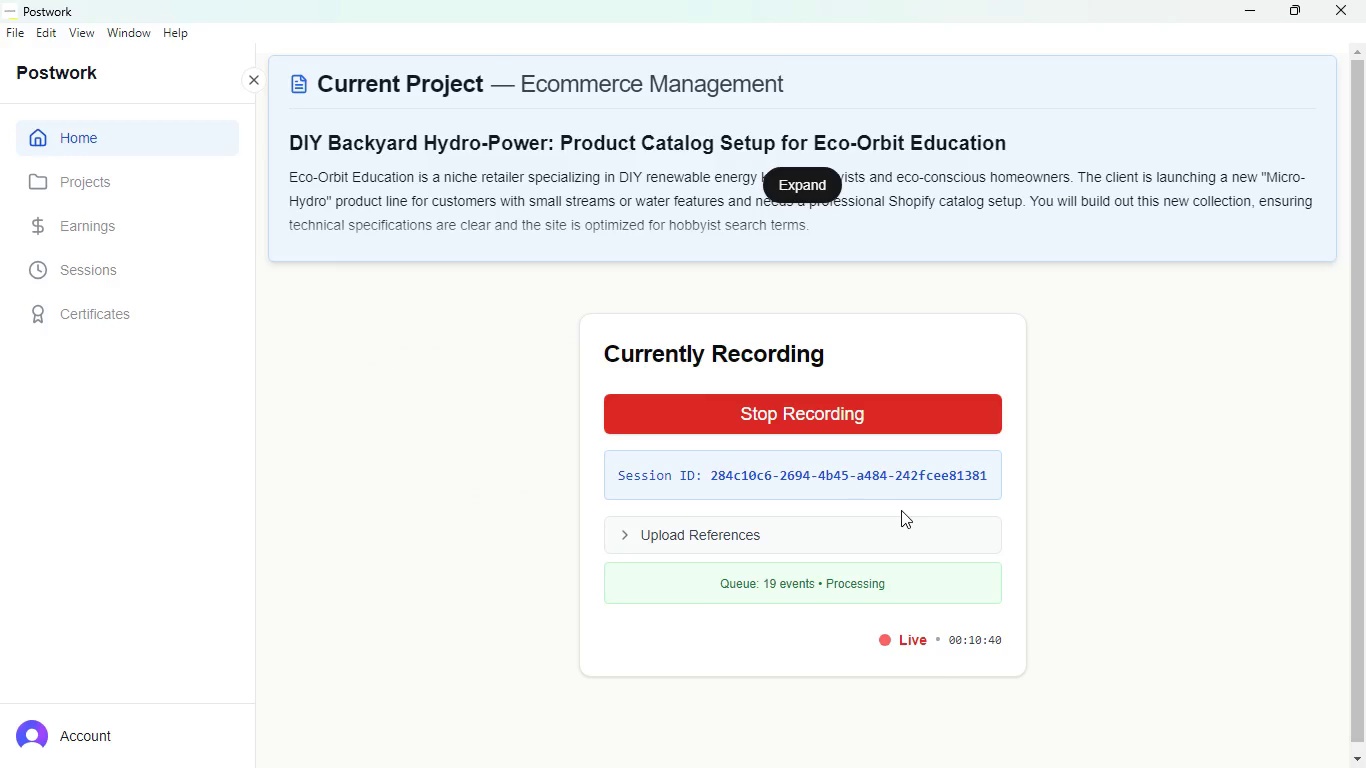 
hold_key(key=AltLeft, duration=0.33)